 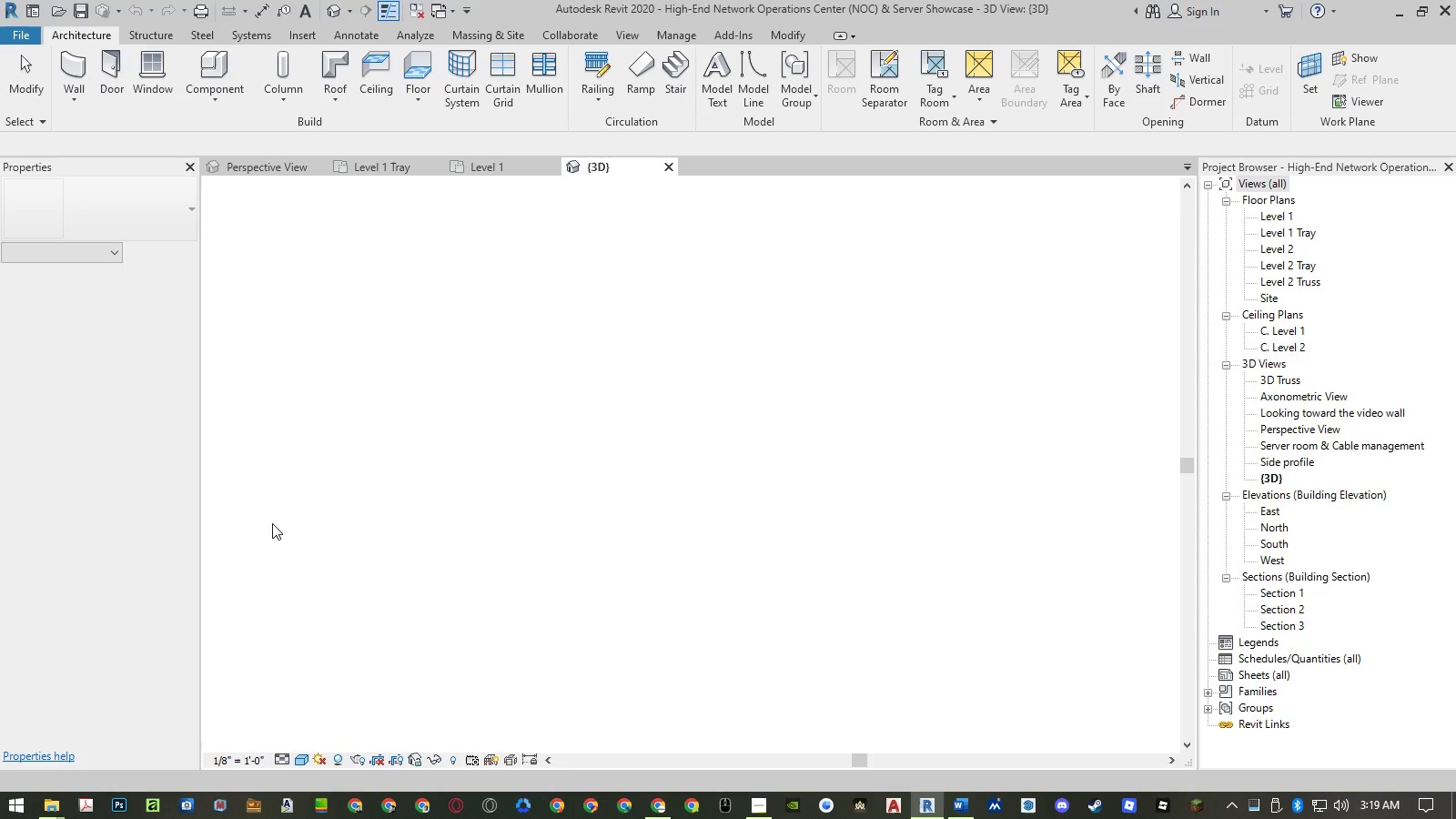 
mouse_move([291, 515])
 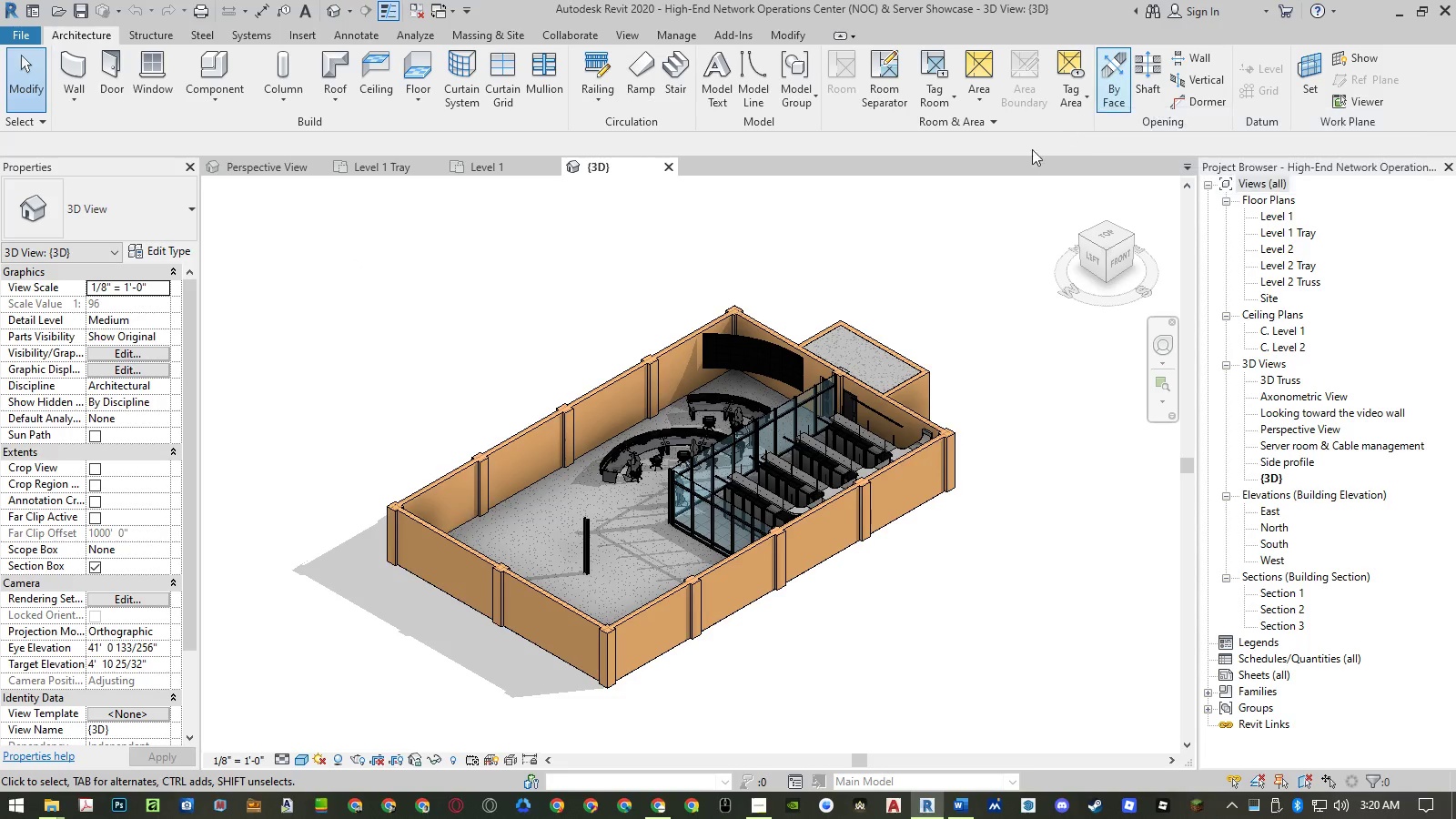 
wait(7.13)
 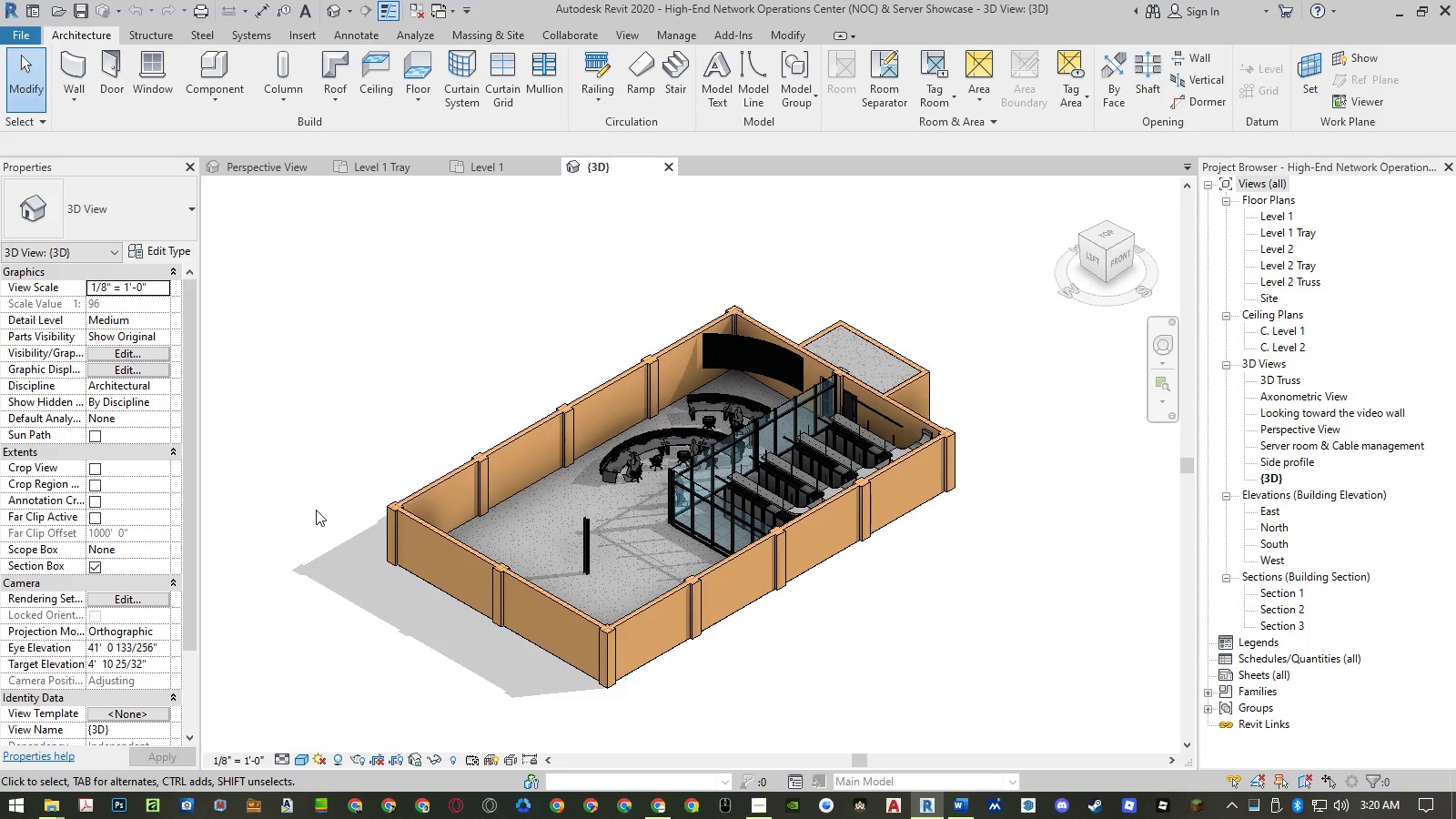 
left_click([632, 32])
 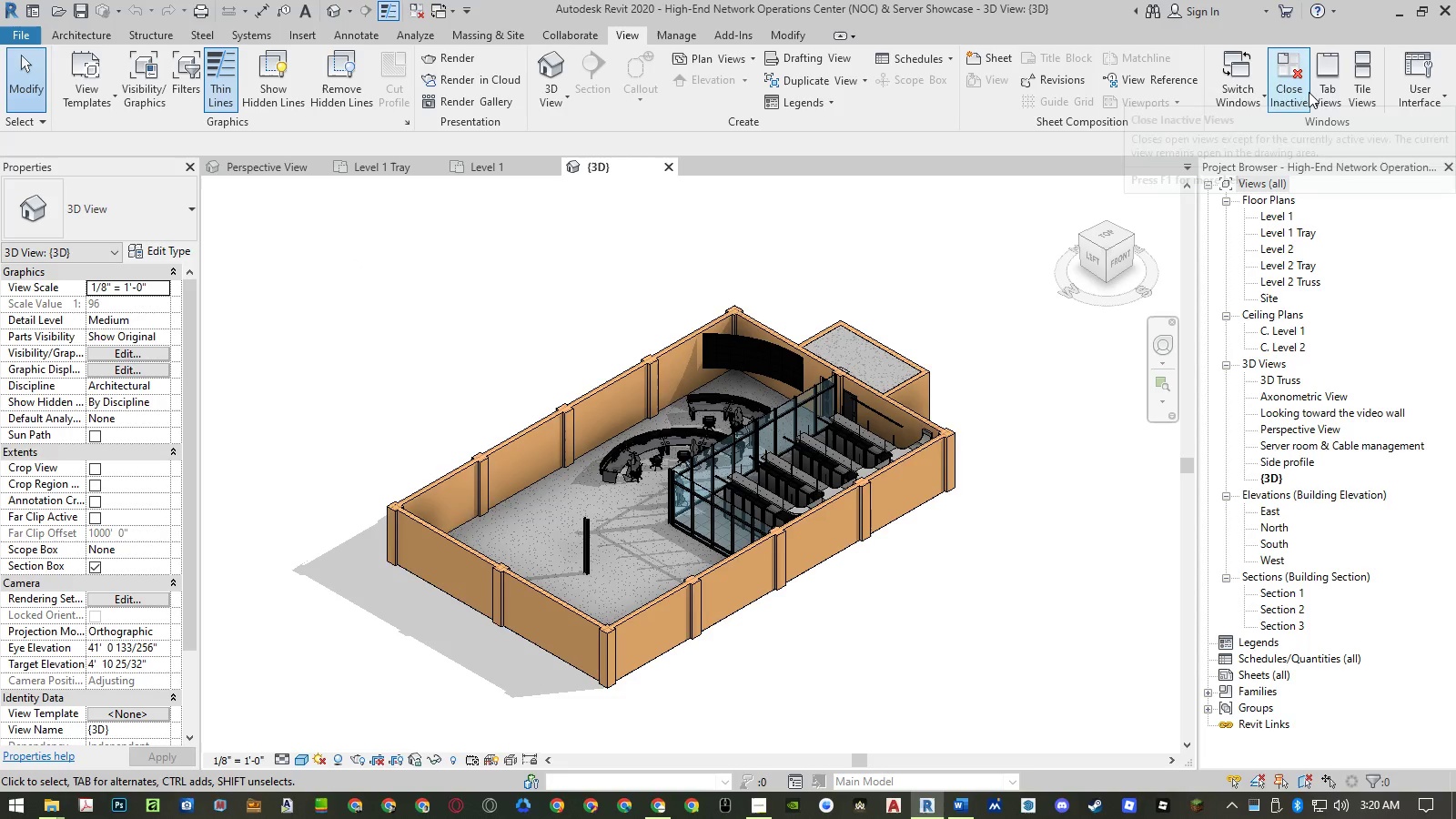 
left_click([1347, 95])
 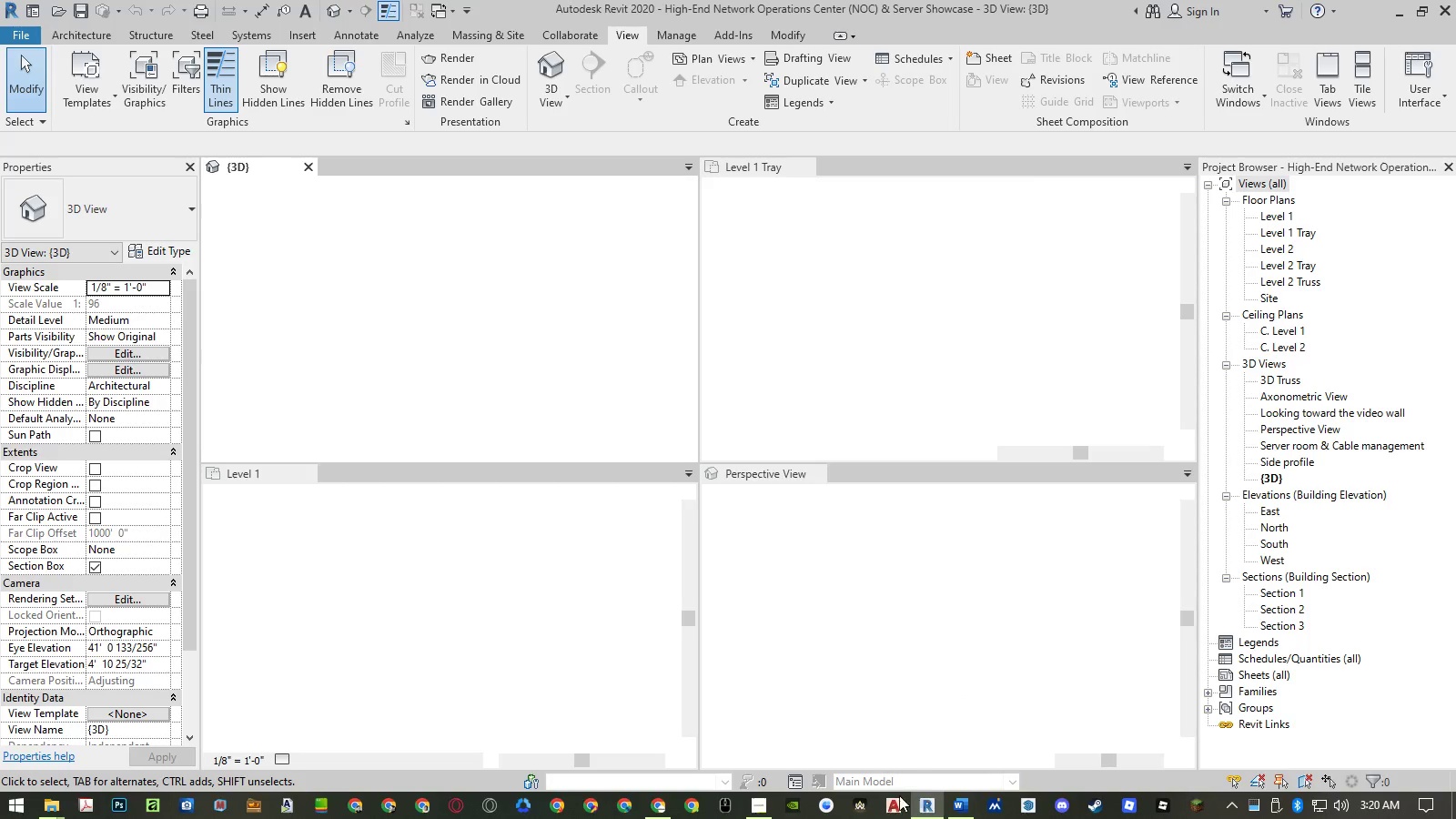 
left_click([759, 809])